 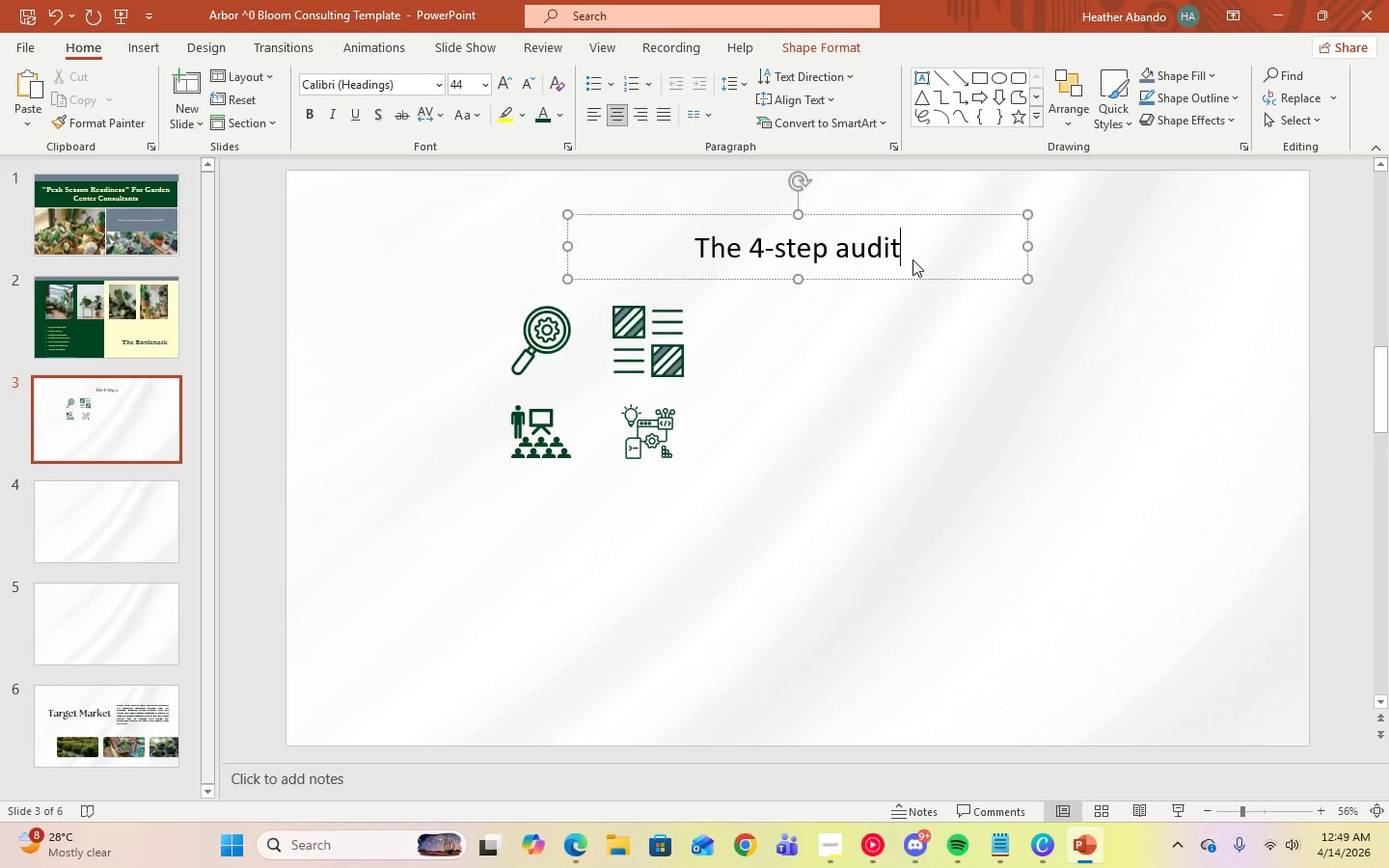 
key(Control+A)
 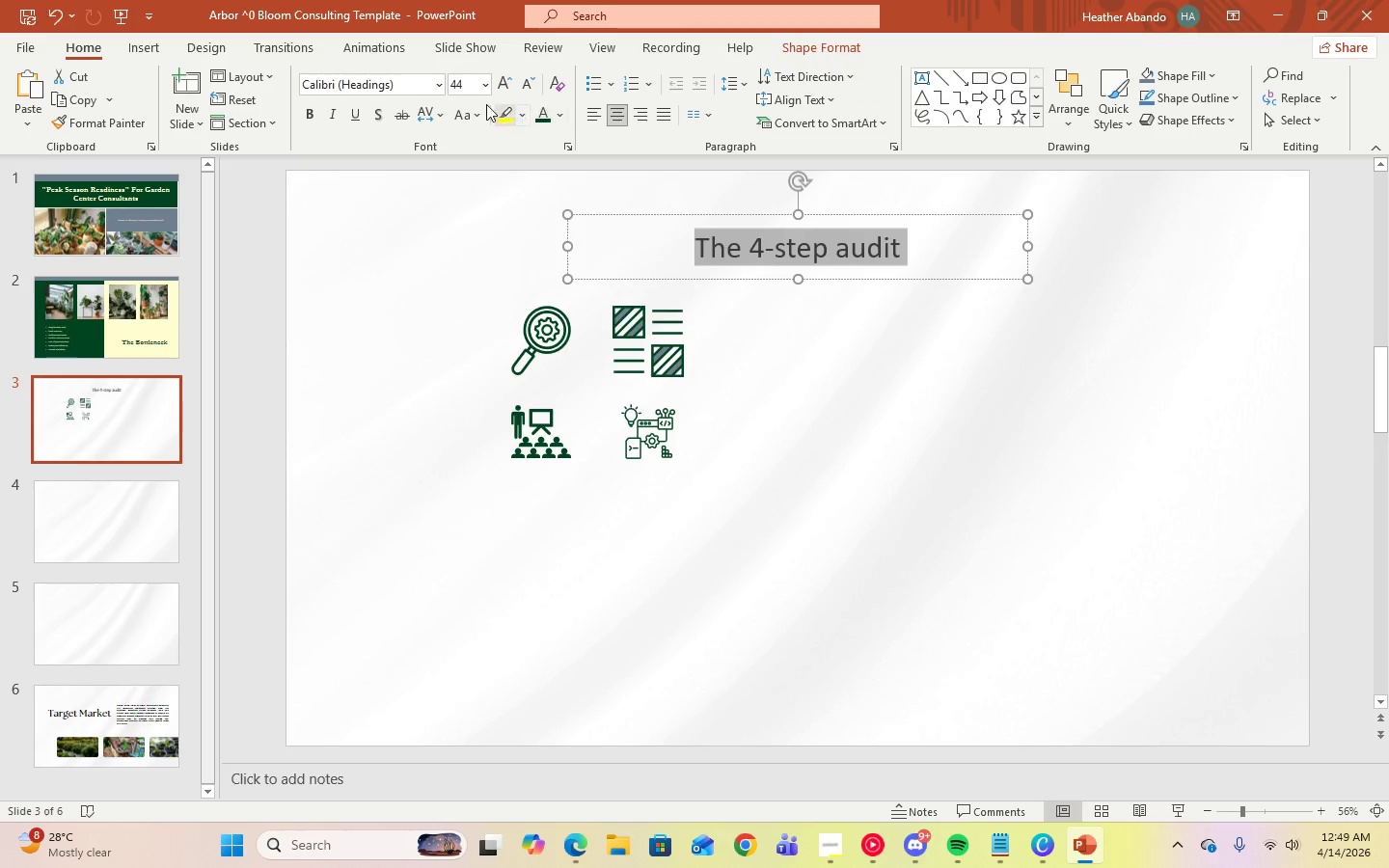 
left_click([483, 87])
 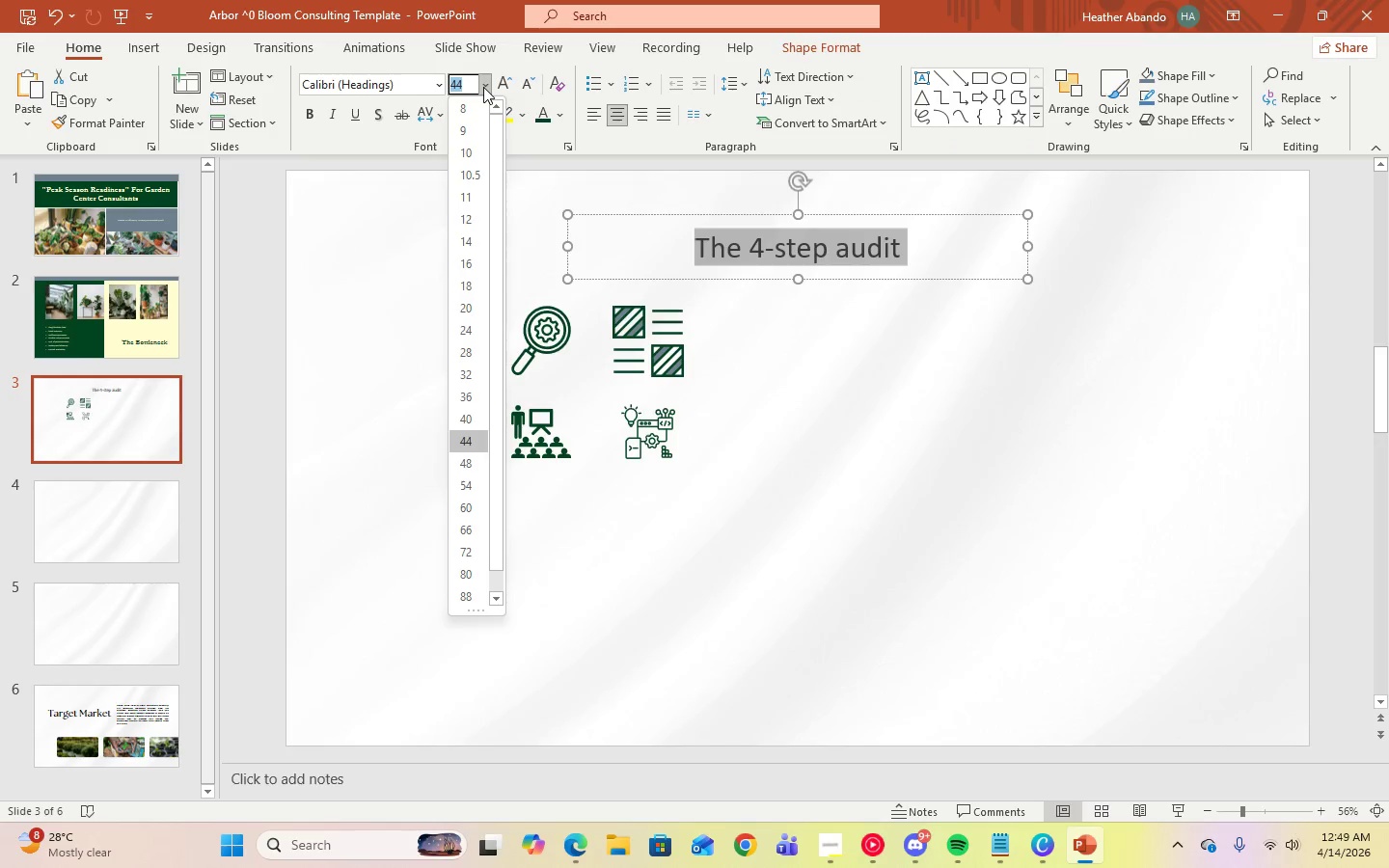 
key(Numpad7)
 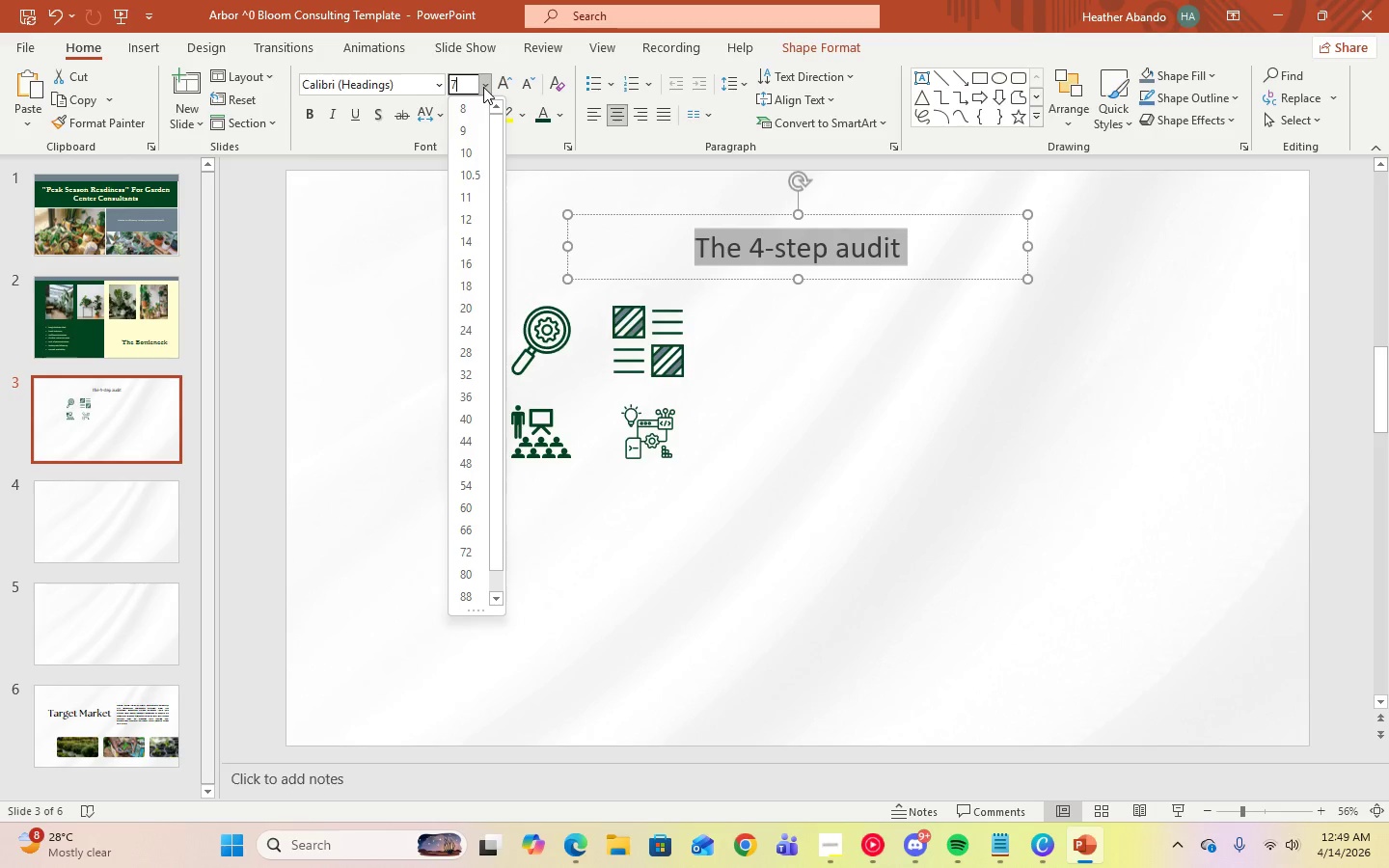 
key(Numpad0)
 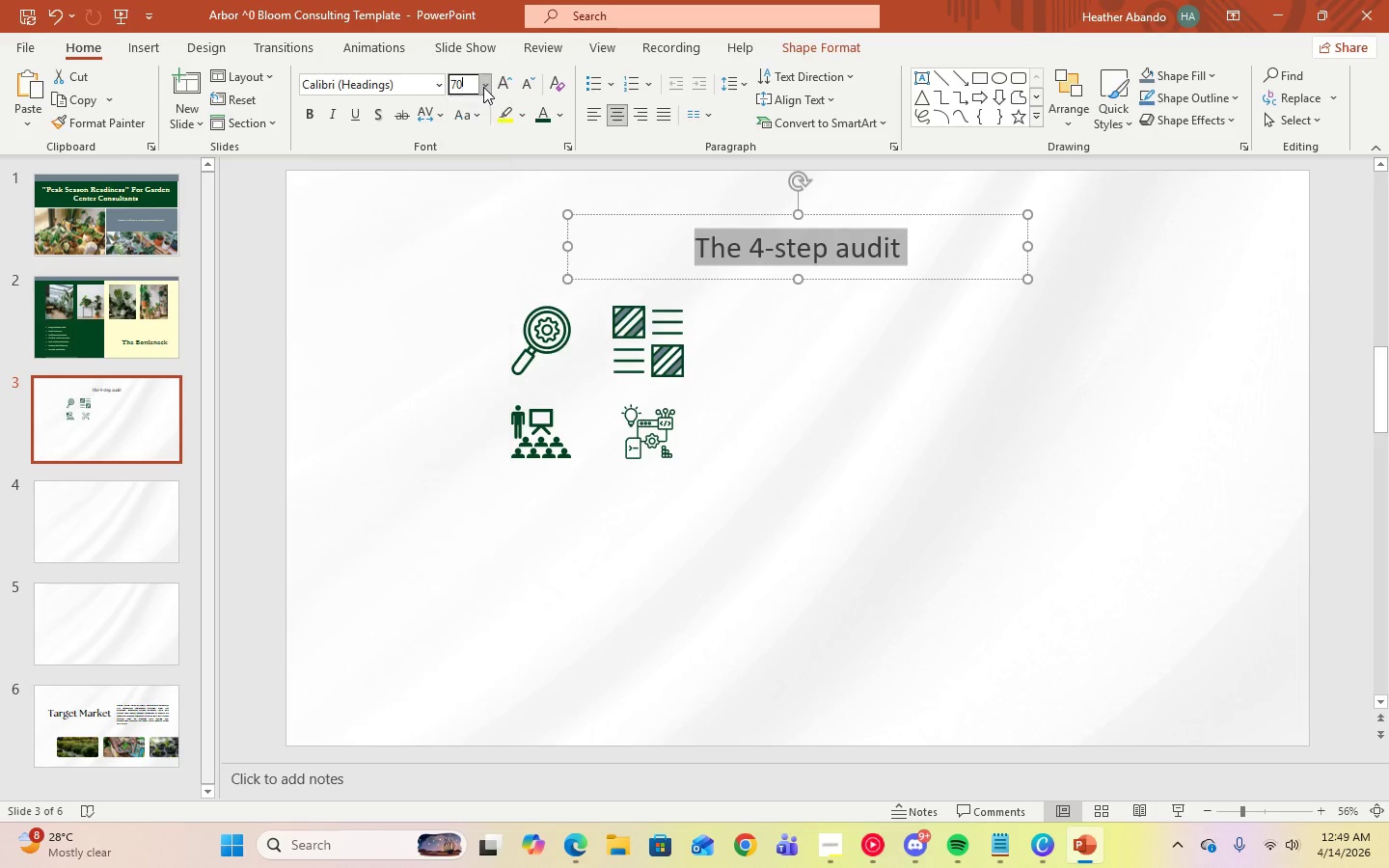 
key(Enter)
 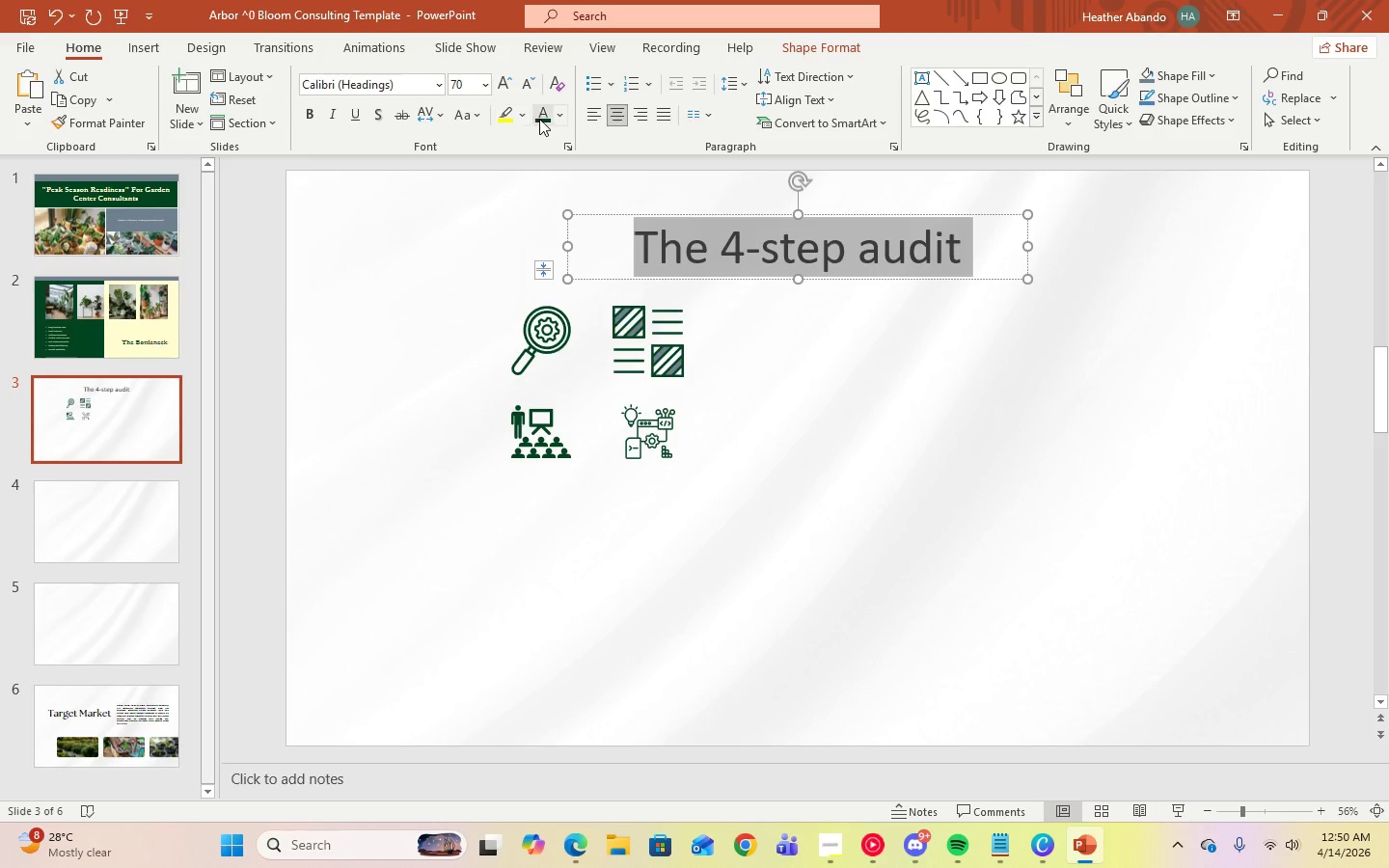 
left_click([540, 118])
 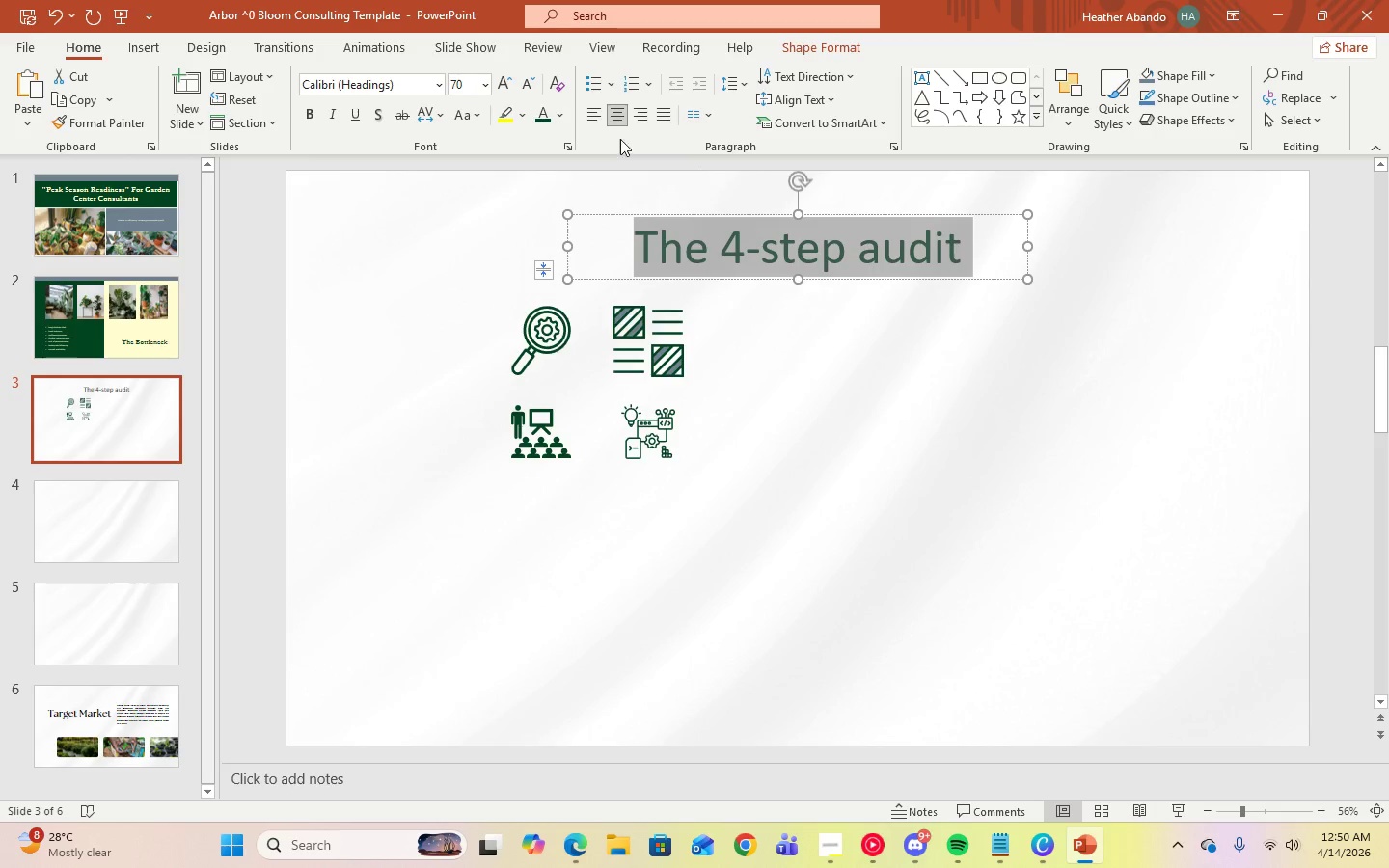 
left_click([437, 90])
 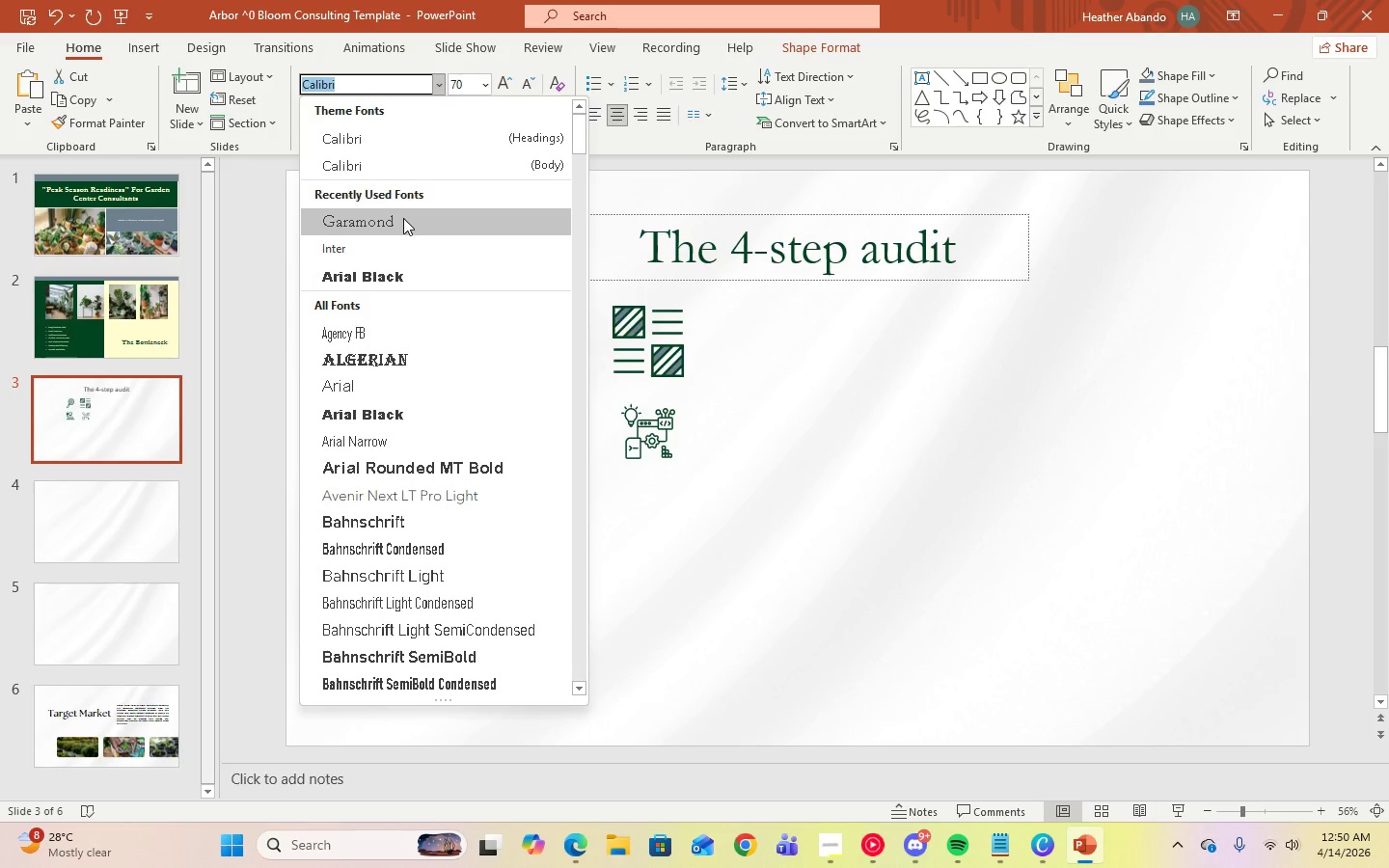 
left_click([403, 218])
 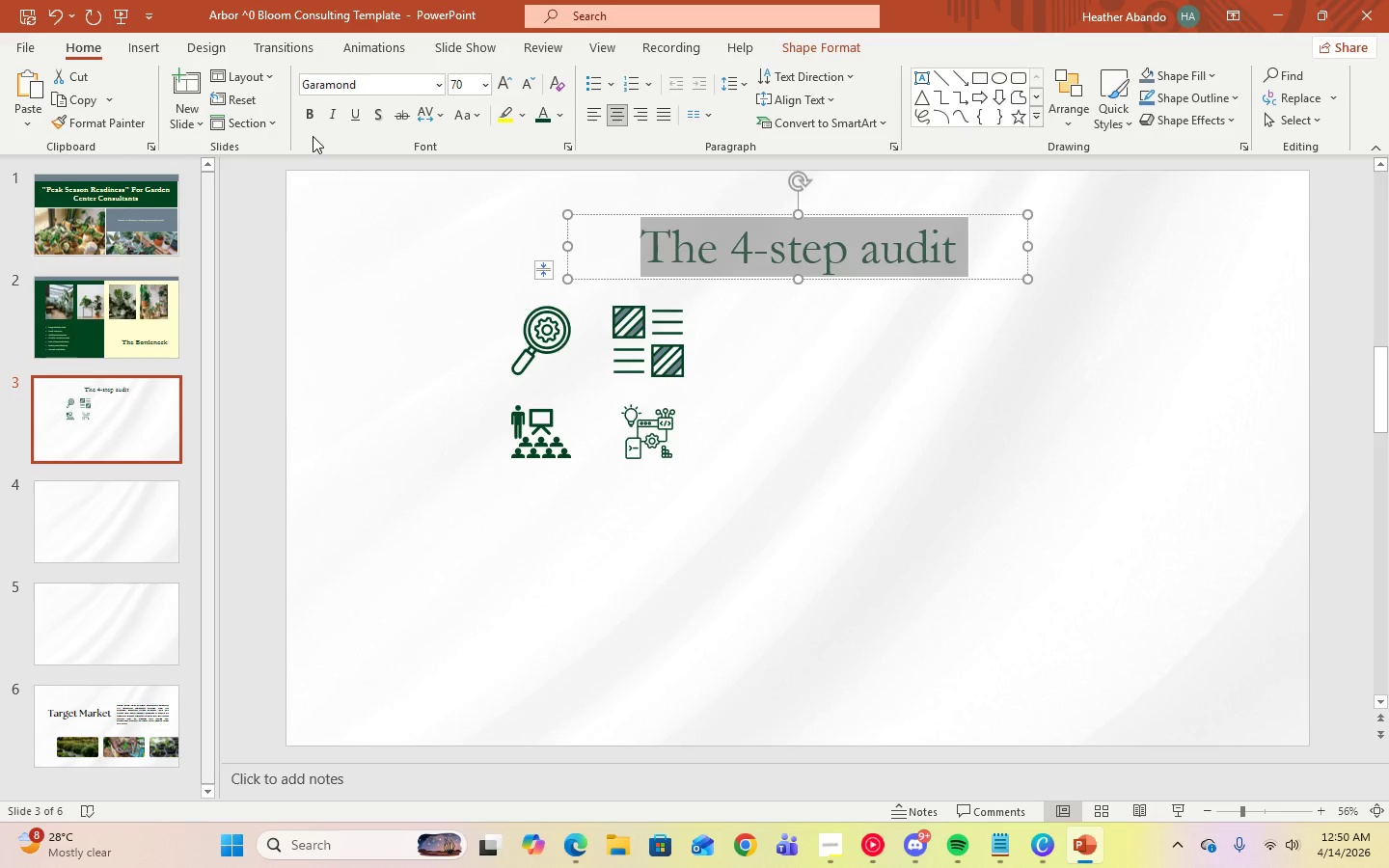 
left_click([310, 118])
 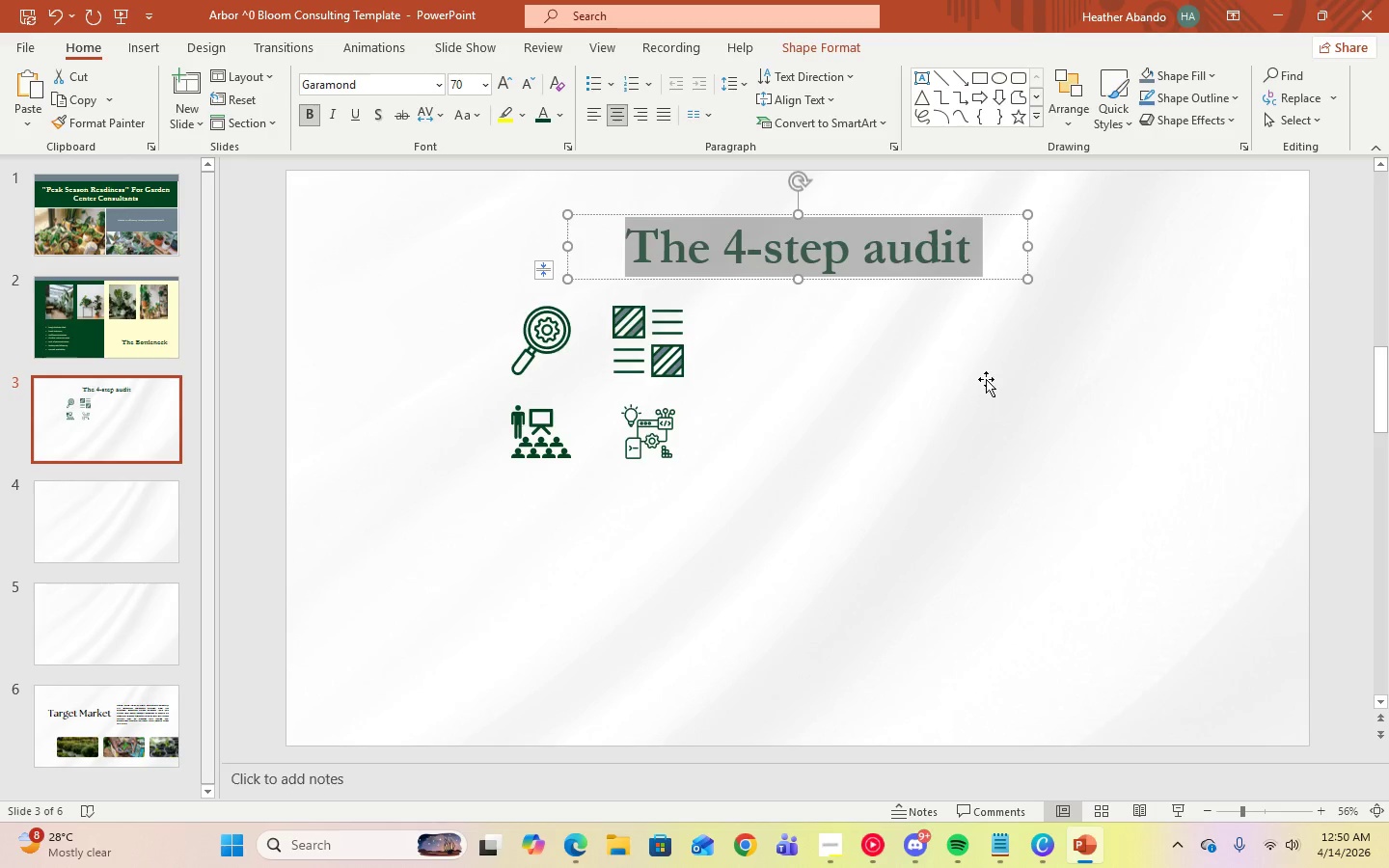 
left_click([986, 379])
 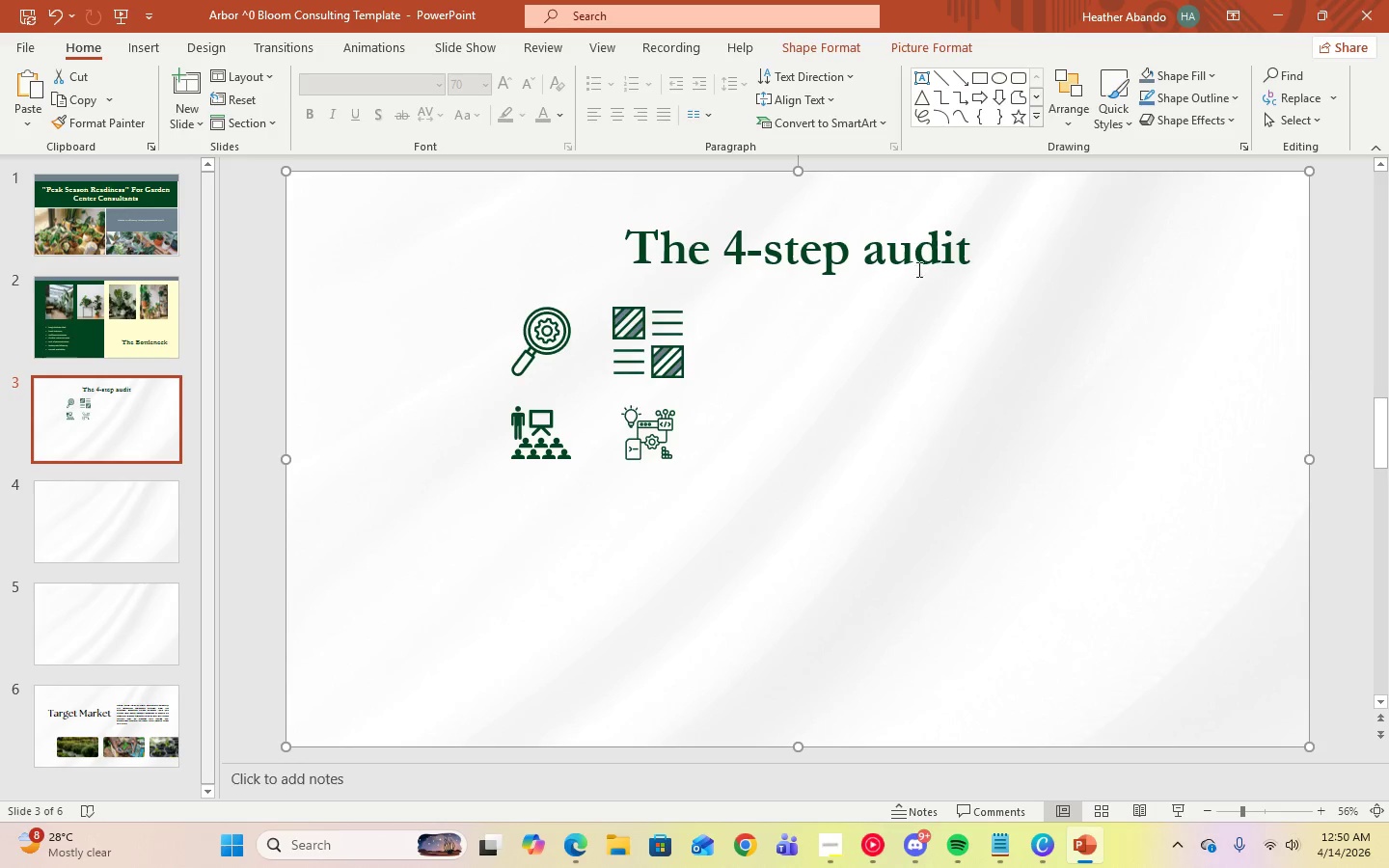 
left_click([908, 244])
 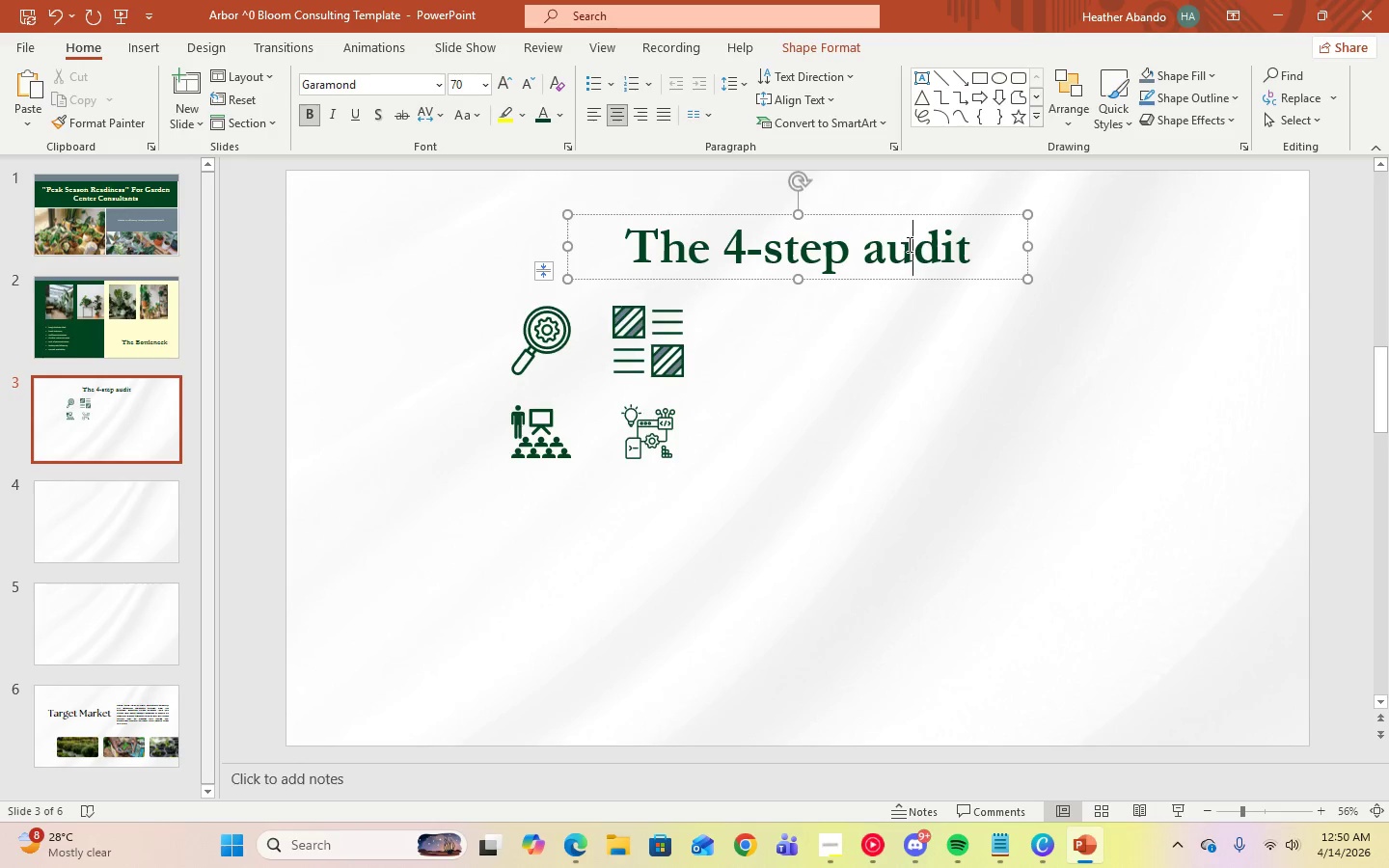 
hold_key(key=ControlLeft, duration=0.48)